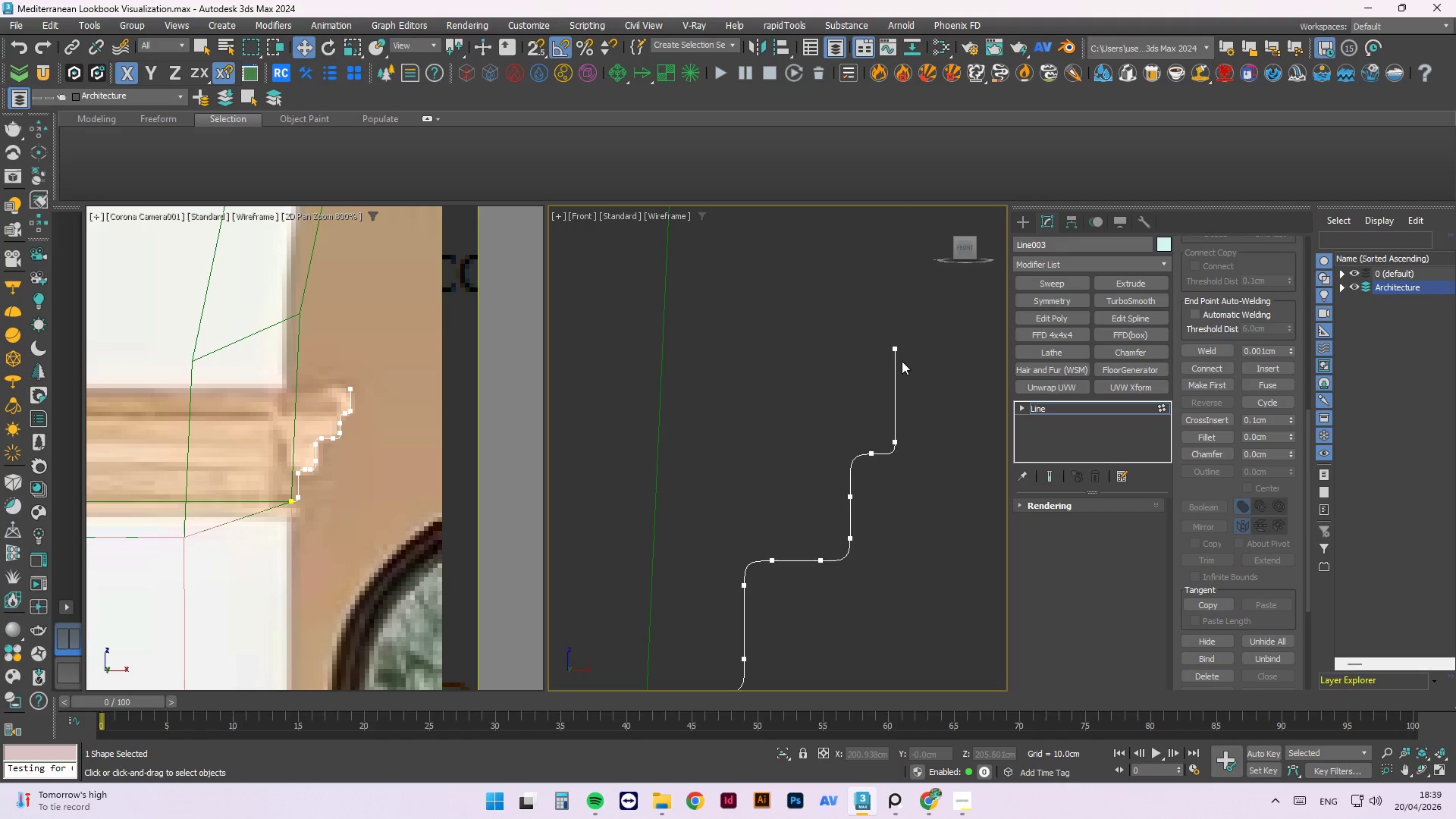 
left_click([905, 350])
 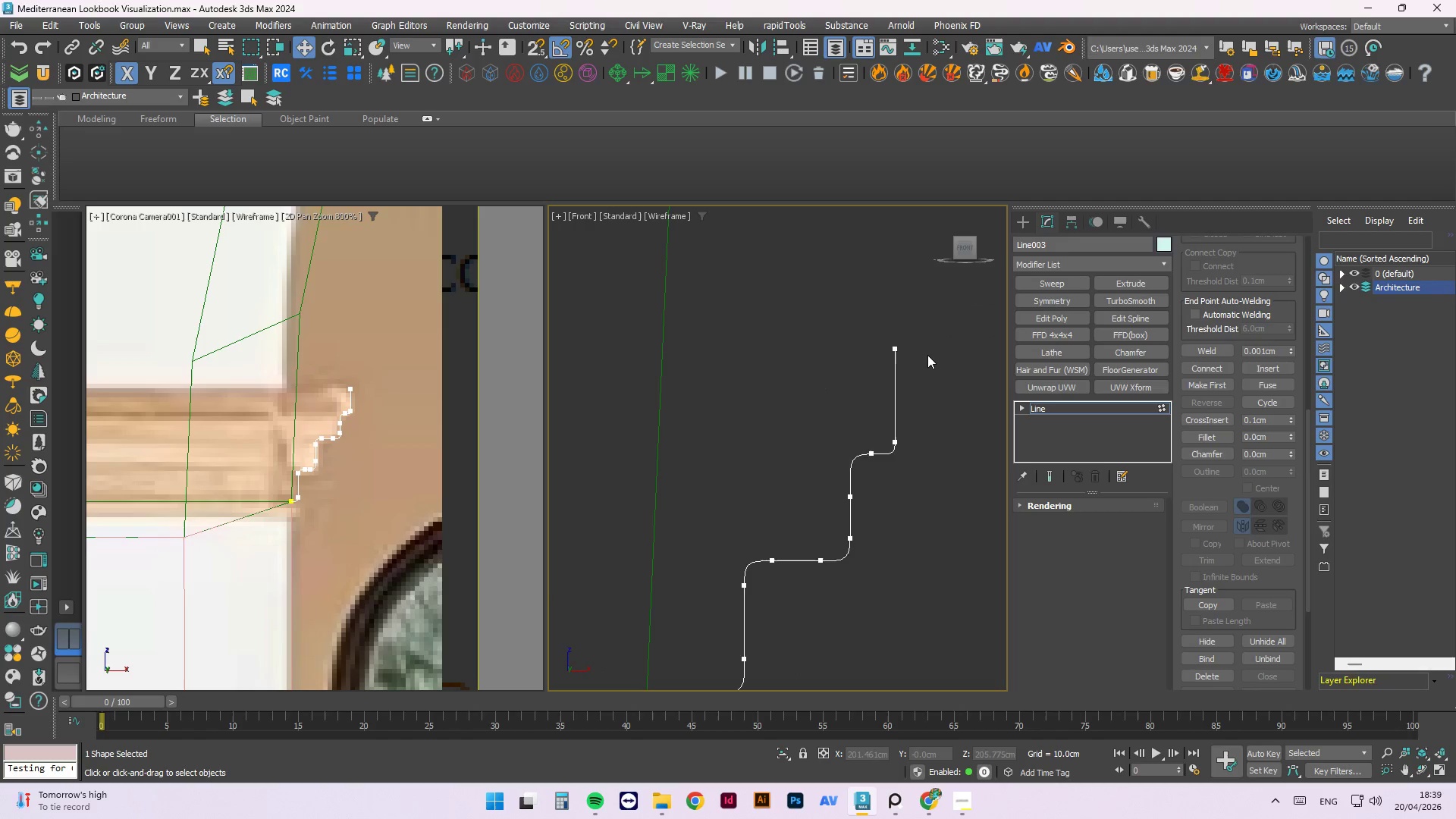 
scroll: coordinate [934, 372], scroll_direction: down, amount: 4.0
 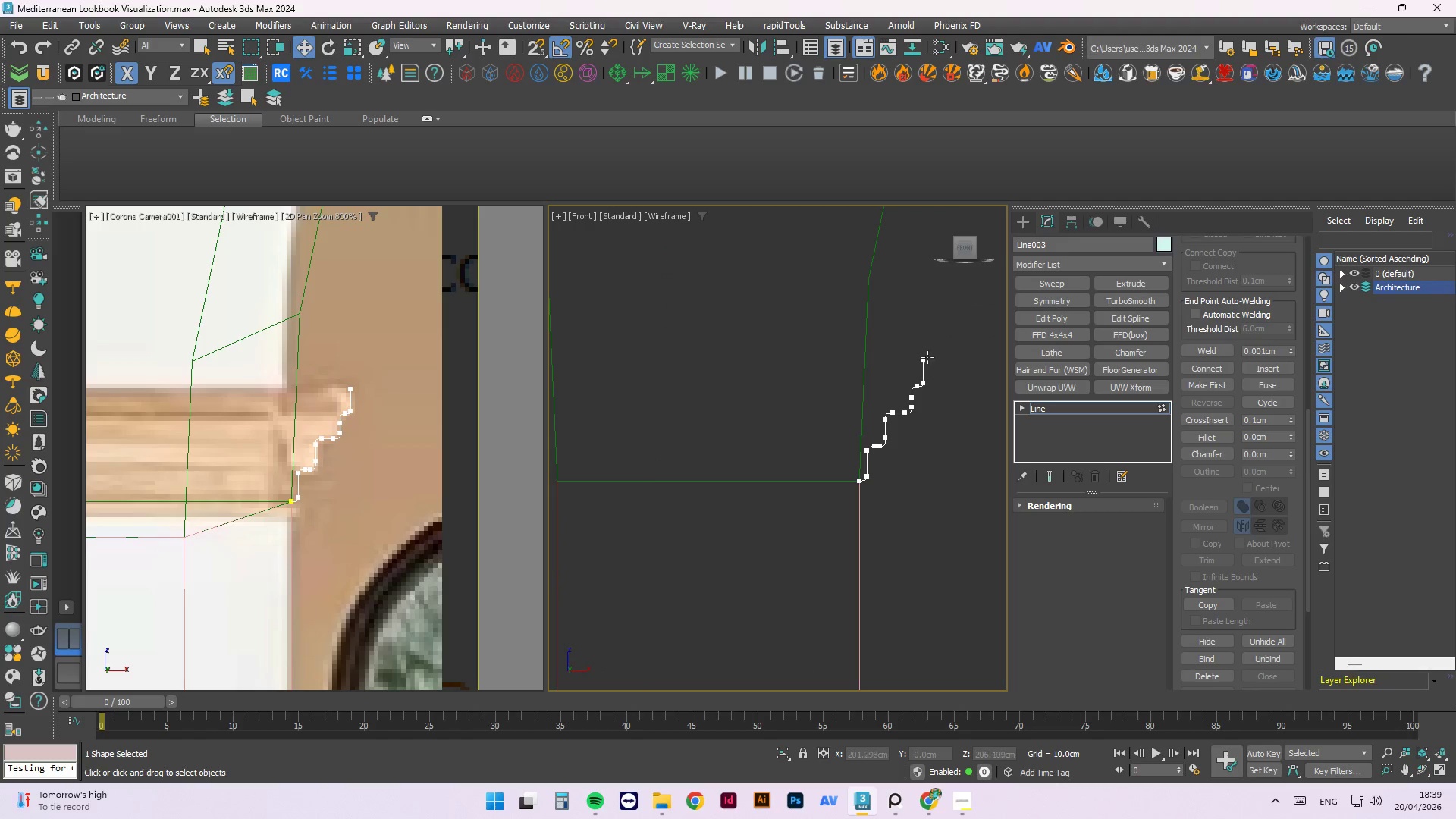 
scroll: coordinate [925, 356], scroll_direction: up, amount: 3.0
 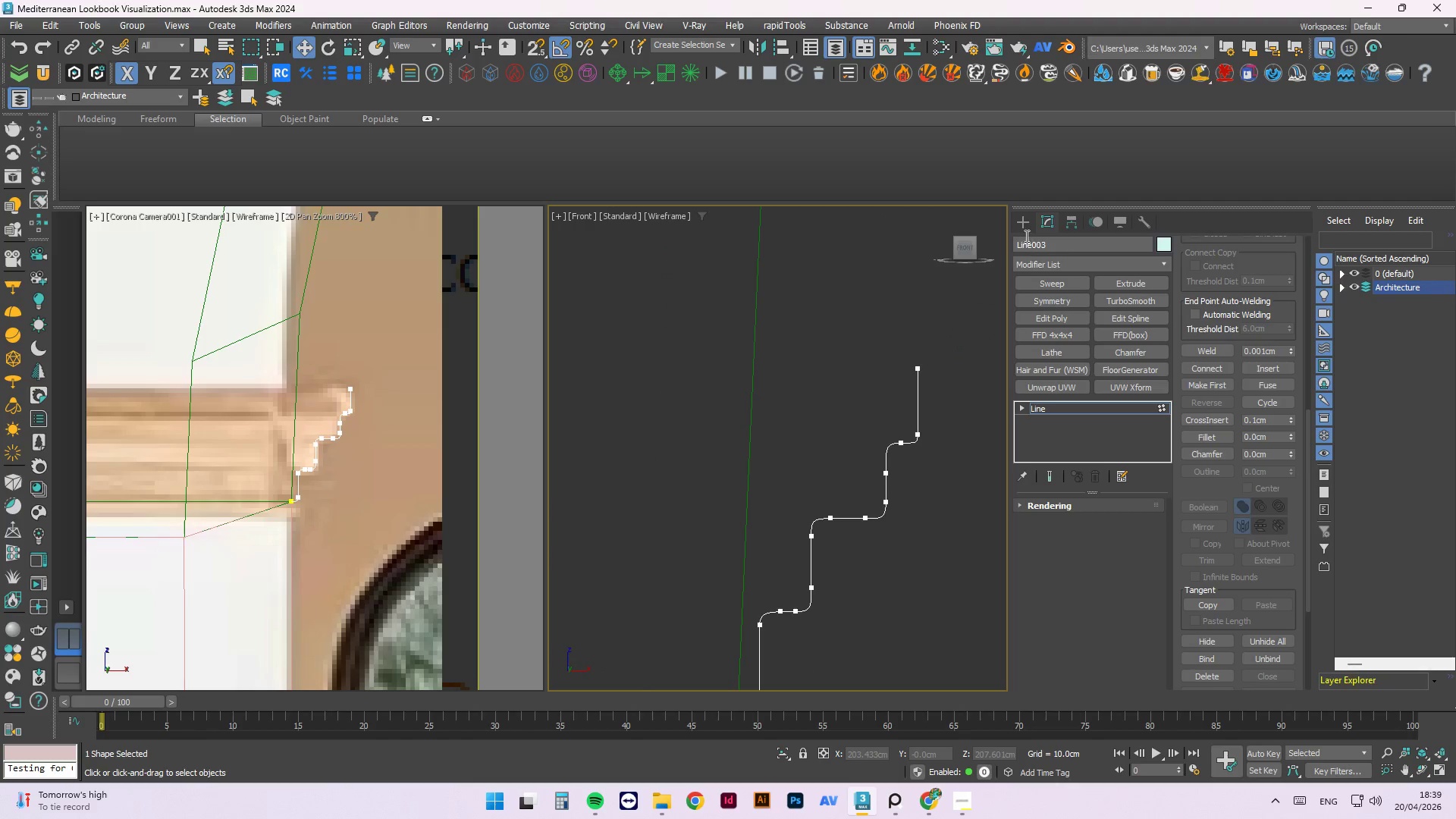 
left_click([1021, 220])
 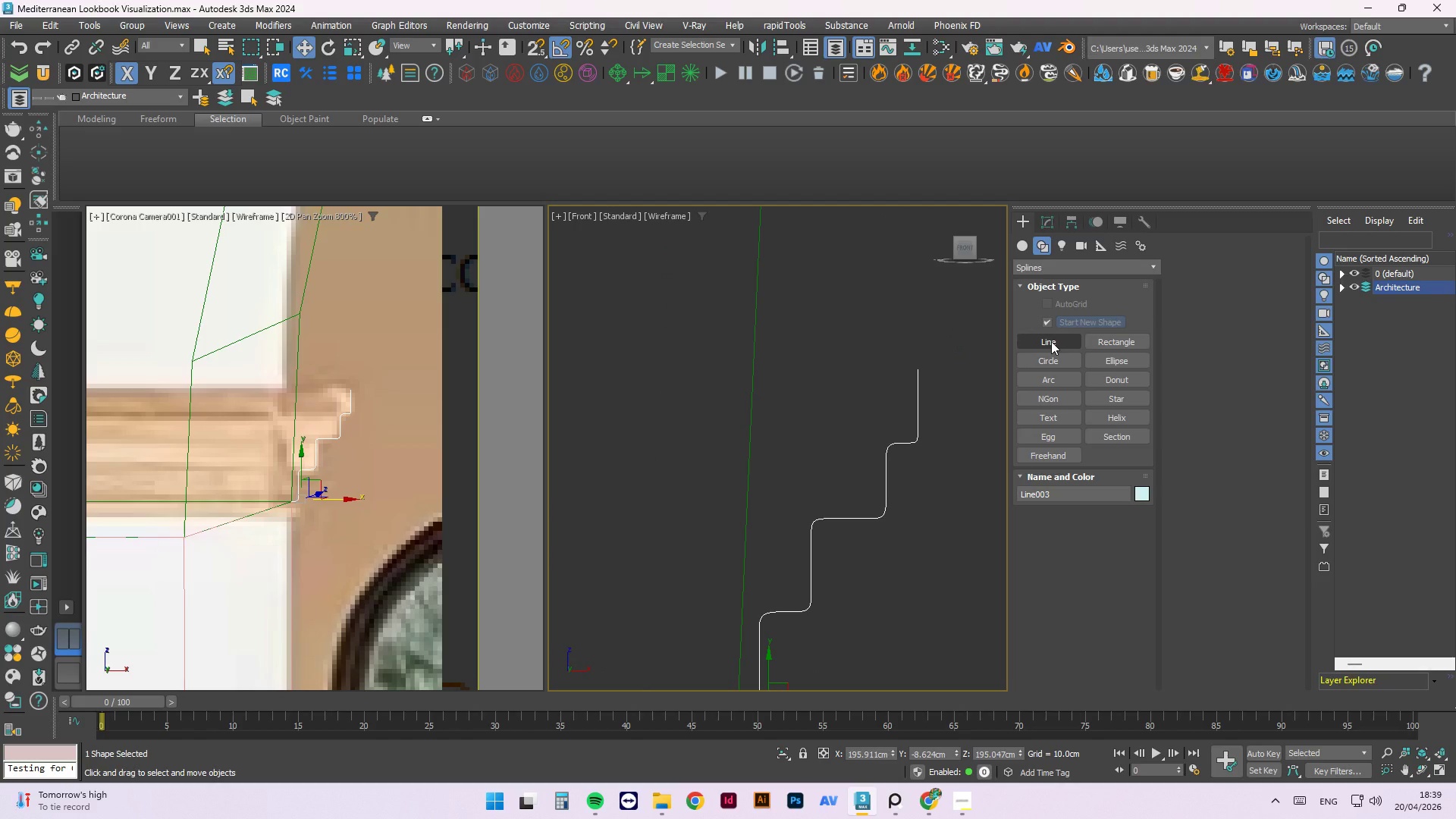 
left_click([1051, 341])
 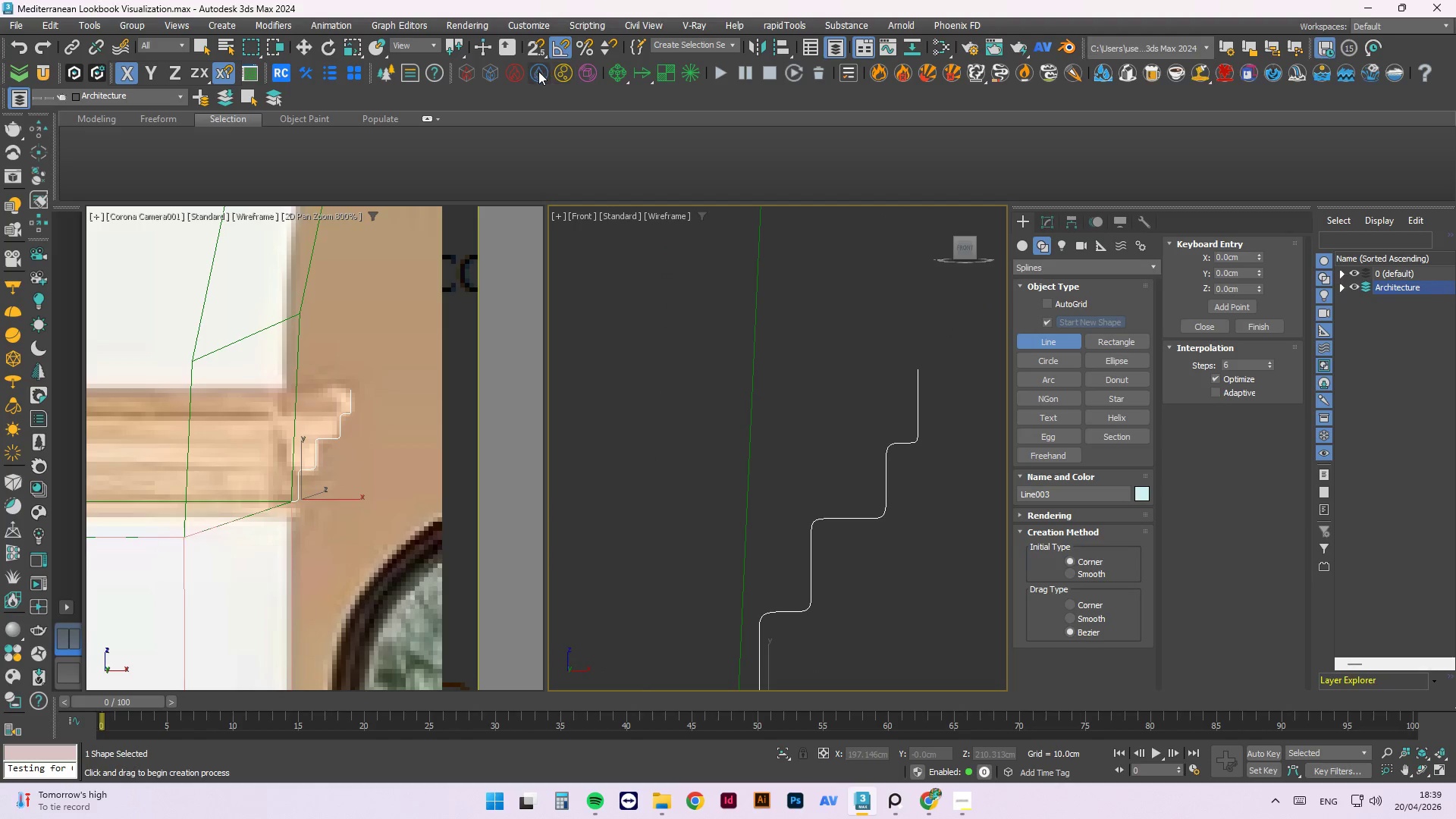 
left_click([542, 40])
 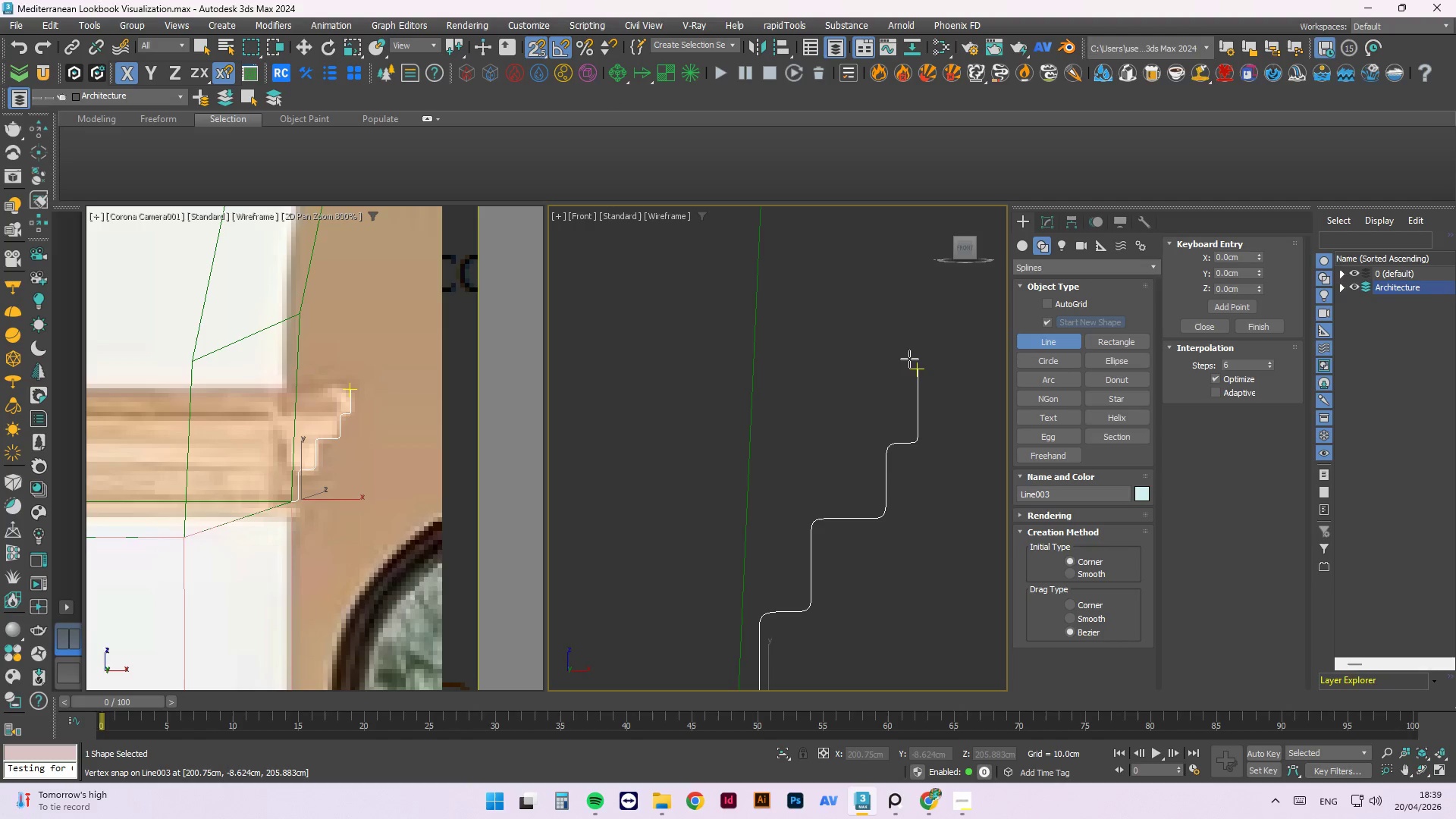 
left_click_drag(start_coordinate=[911, 360], to_coordinate=[714, 350])
 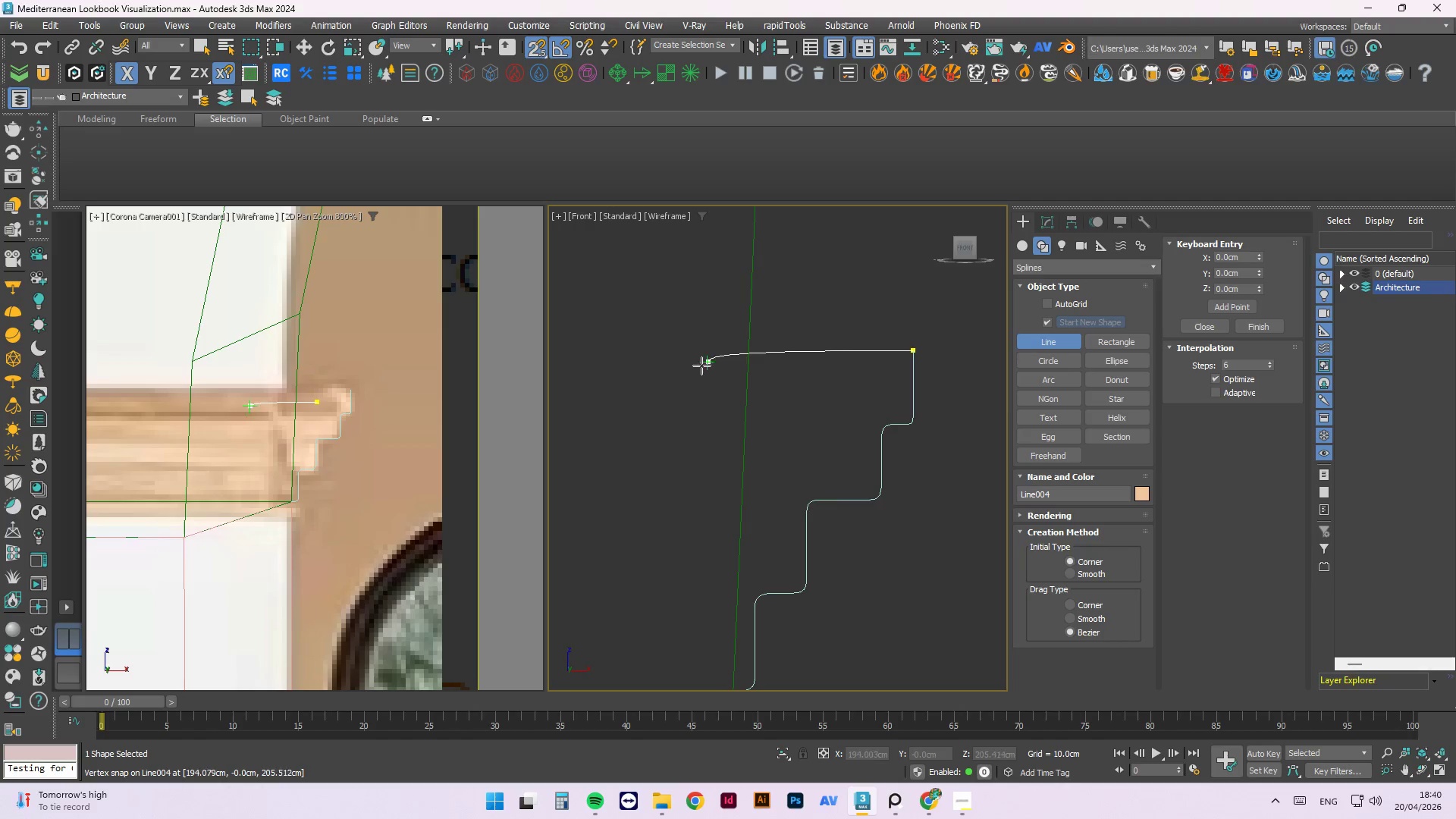 
scroll: coordinate [738, 339], scroll_direction: down, amount: 3.0